 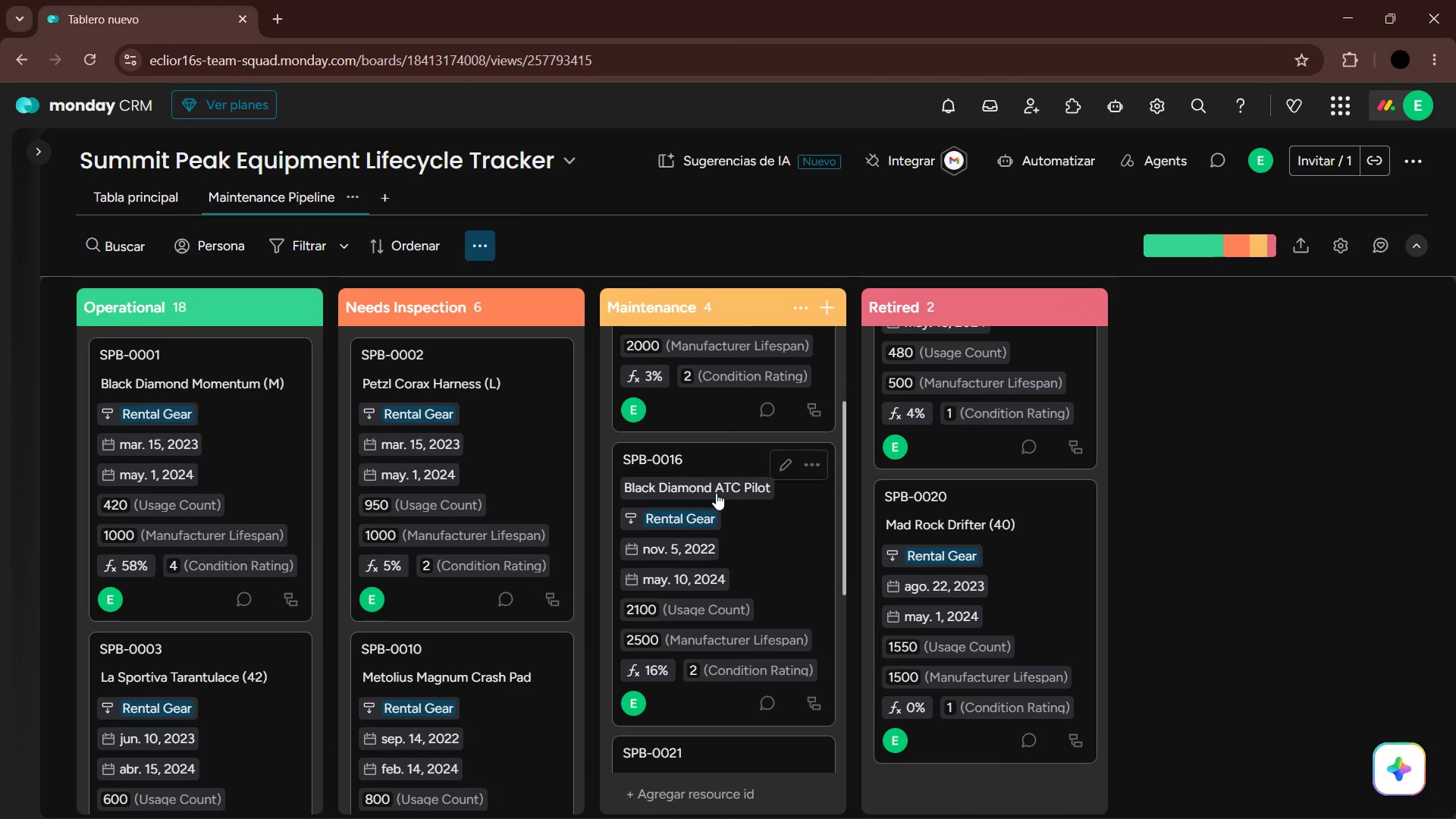 
scroll: coordinate [724, 495], scroll_direction: down, amount: 6.0
 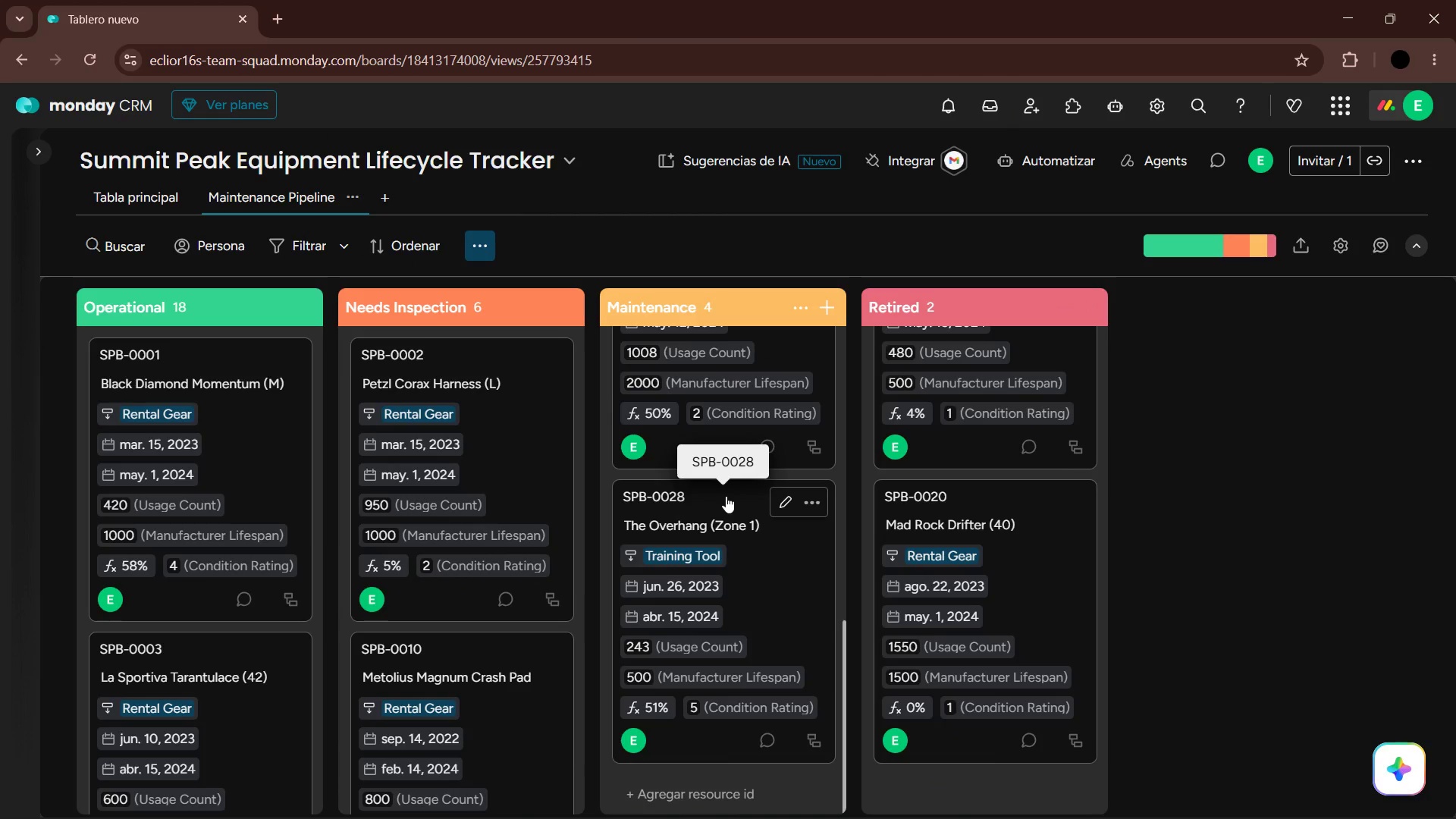 
wait(8.33)
 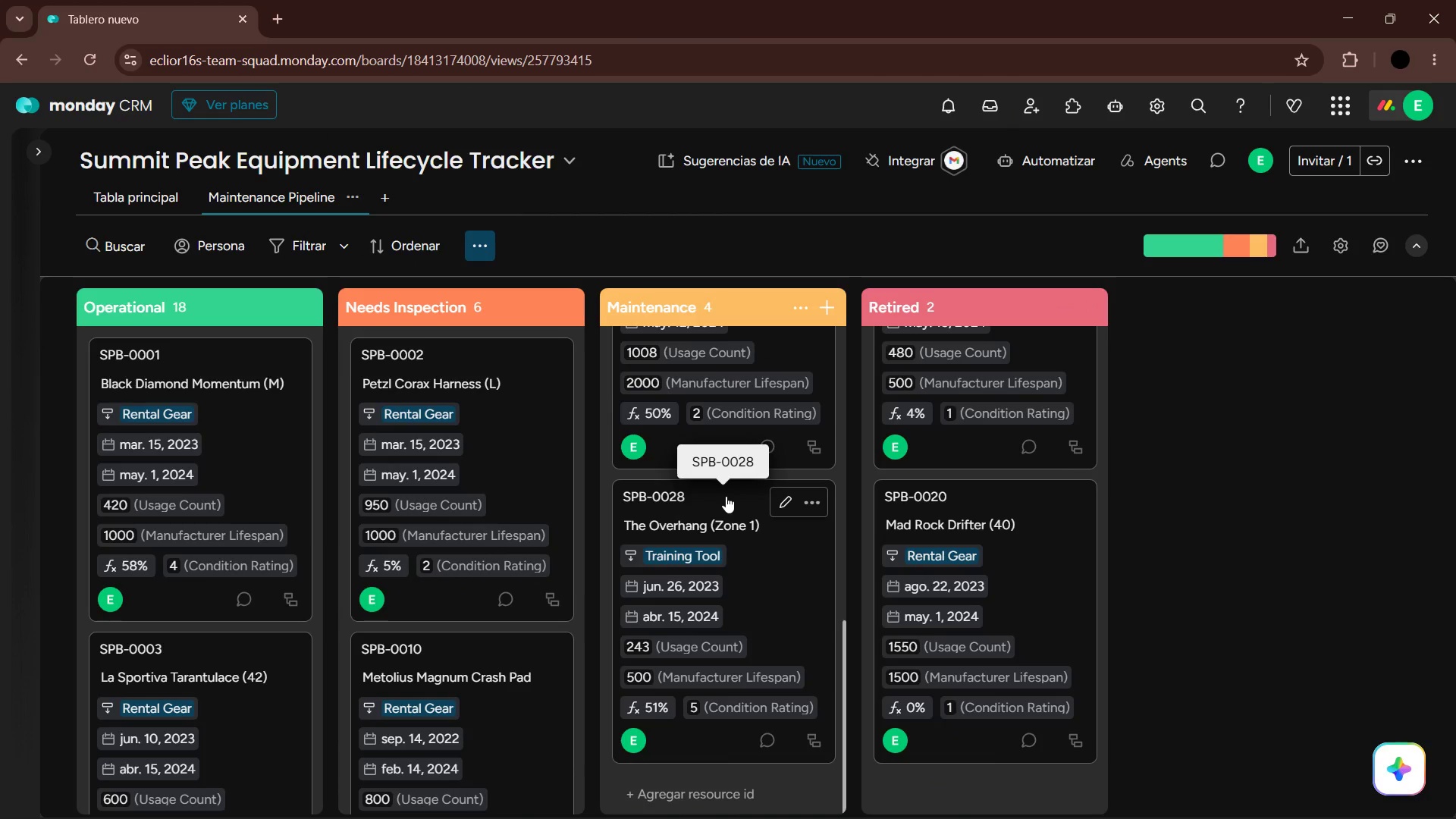 
scroll: coordinate [441, 497], scroll_direction: down, amount: 12.0
 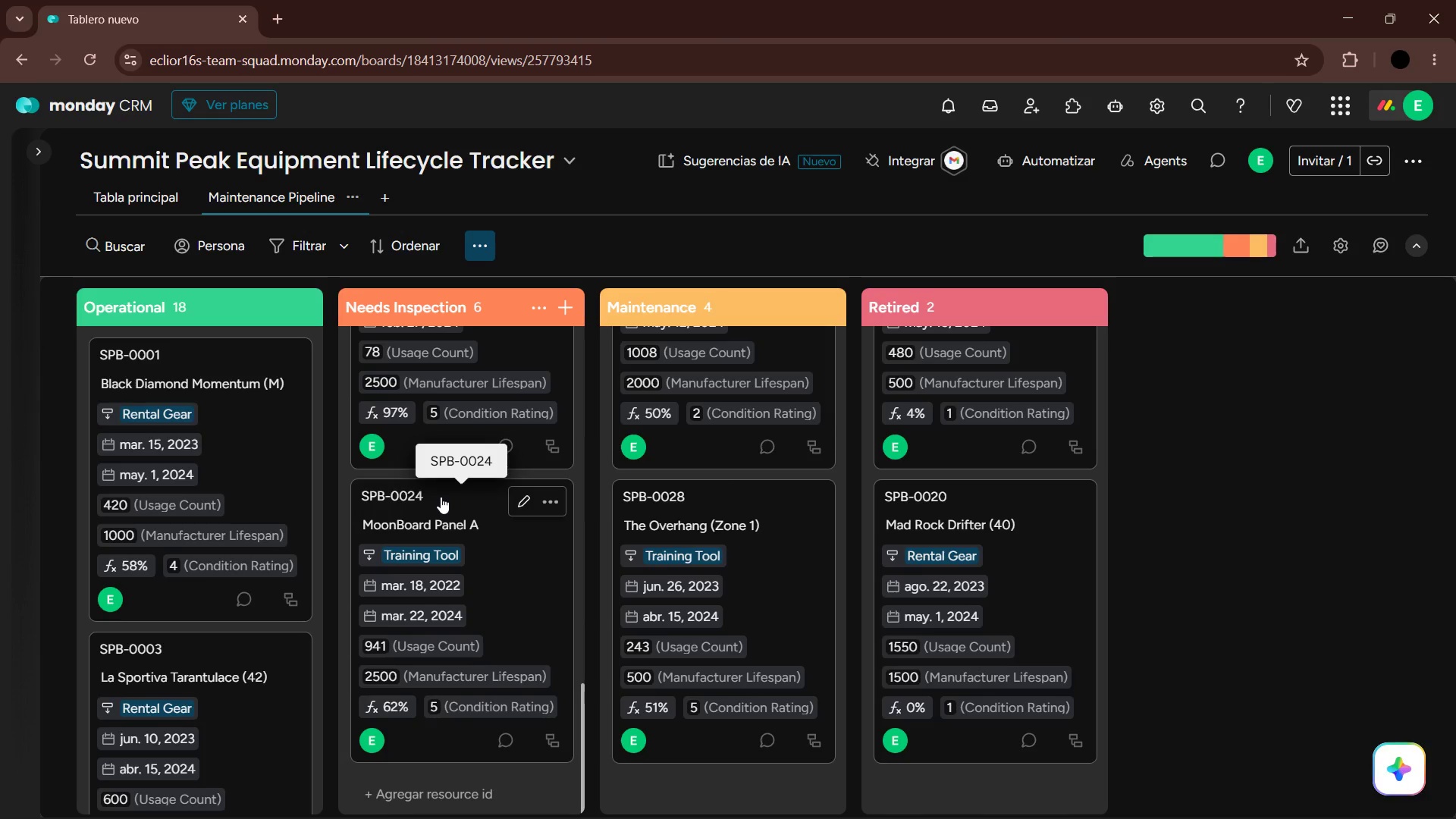 
scroll: coordinate [205, 519], scroll_direction: down, amount: 9.0
 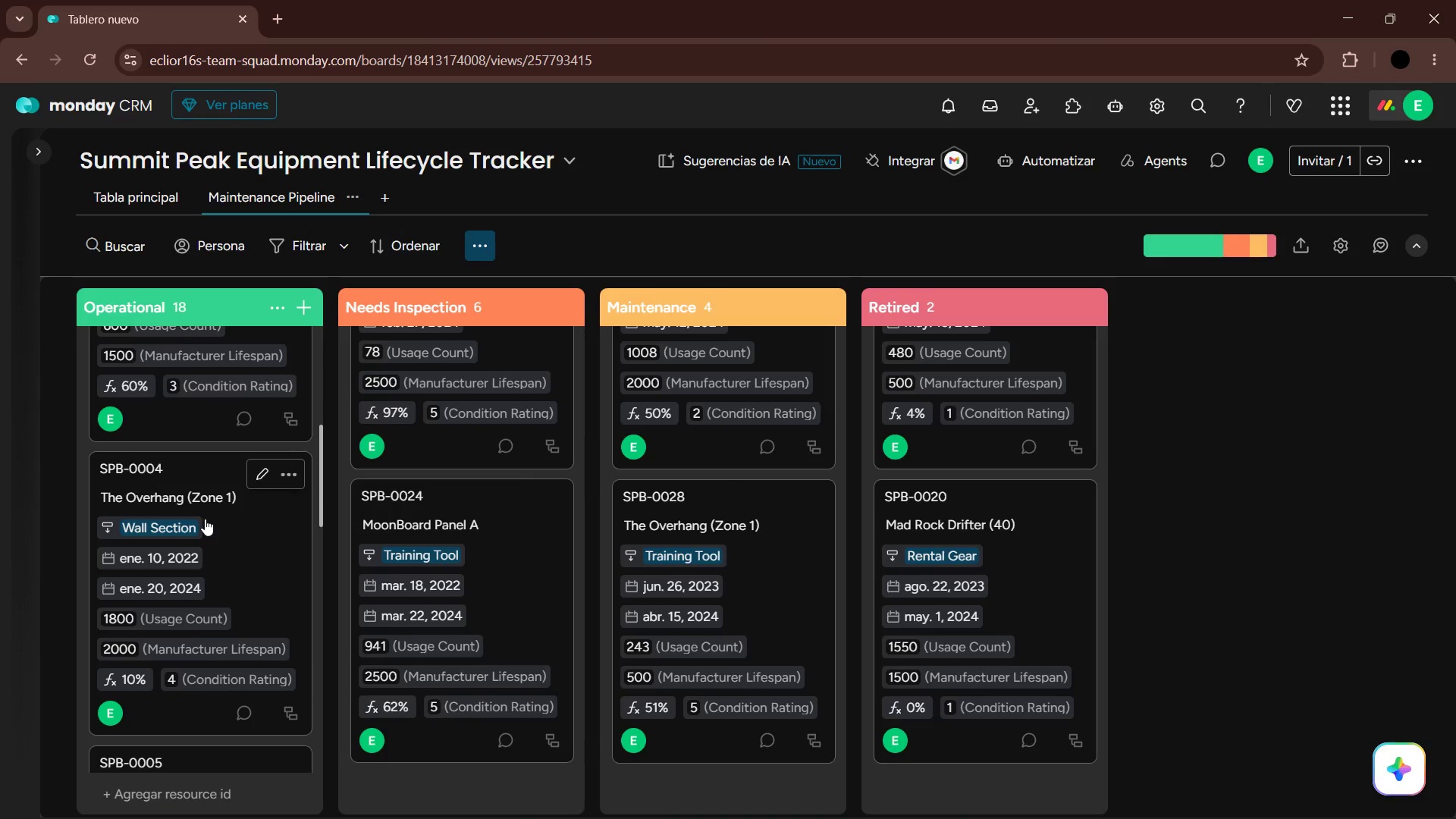 
wait(9.63)
 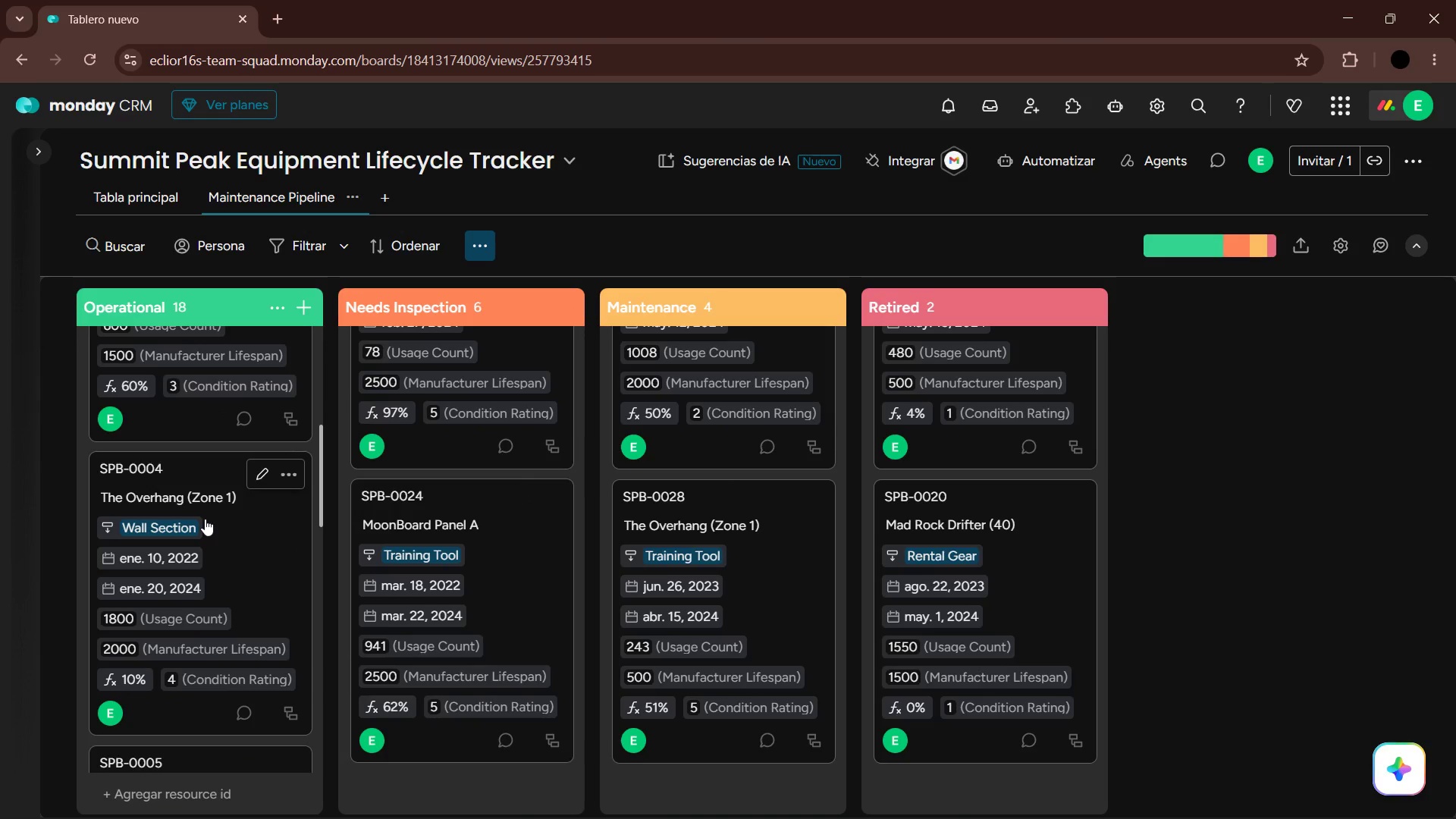 
scroll: coordinate [214, 519], scroll_direction: down, amount: 6.0
 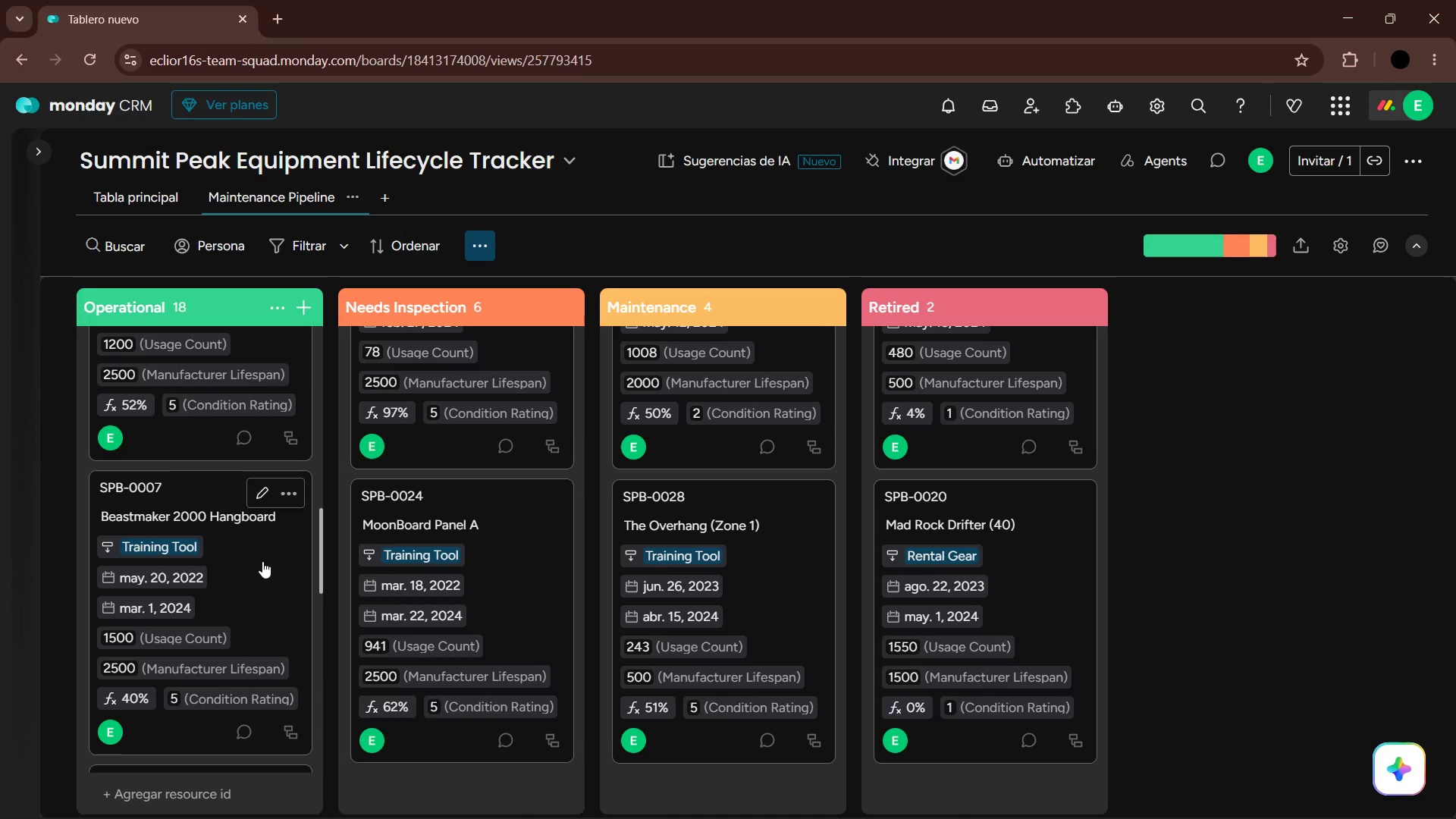 
wait(7.16)
 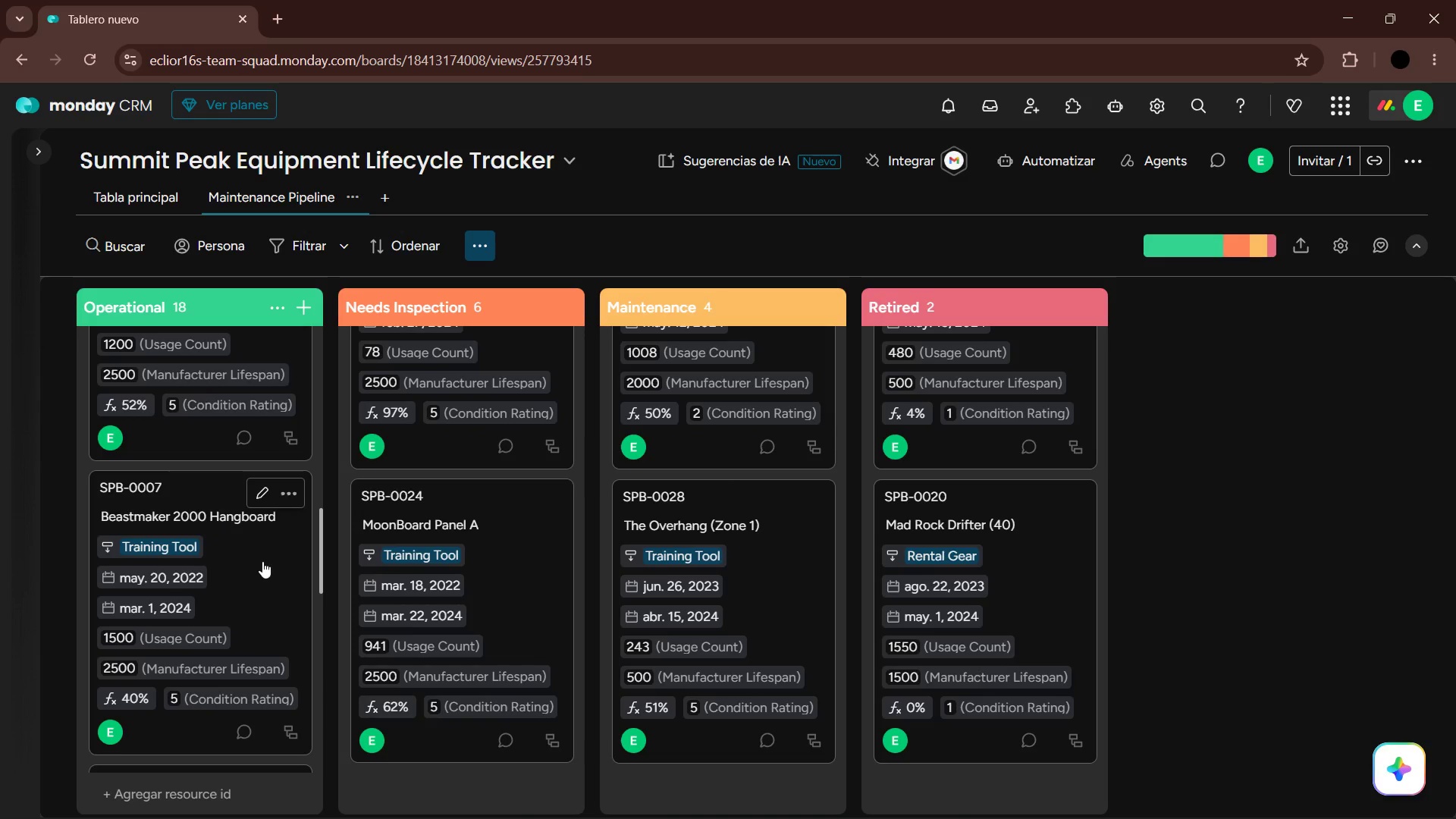 
scroll: coordinate [259, 565], scroll_direction: down, amount: 14.0
 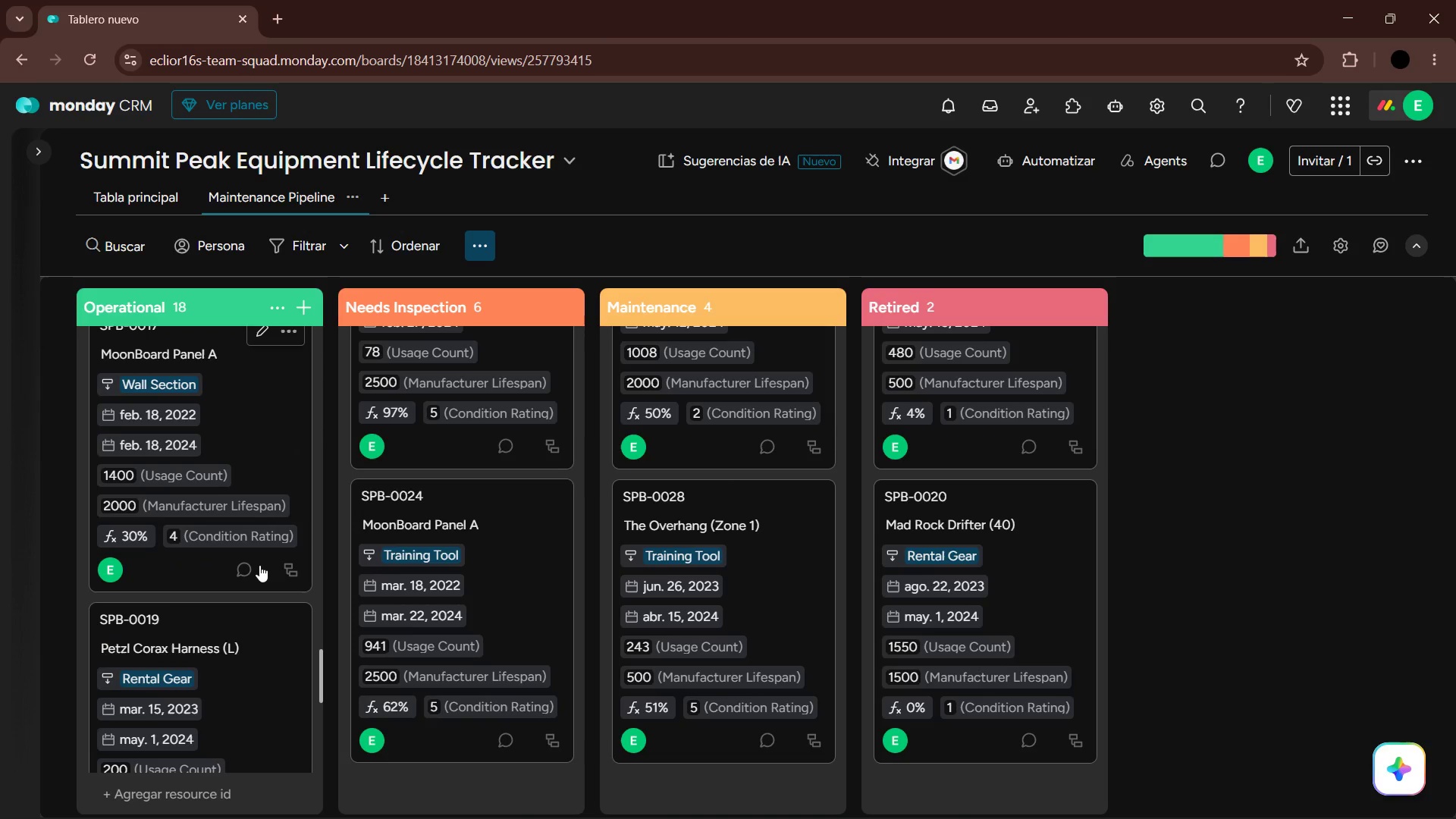 
scroll: coordinate [1032, 556], scroll_direction: up, amount: 102.0
 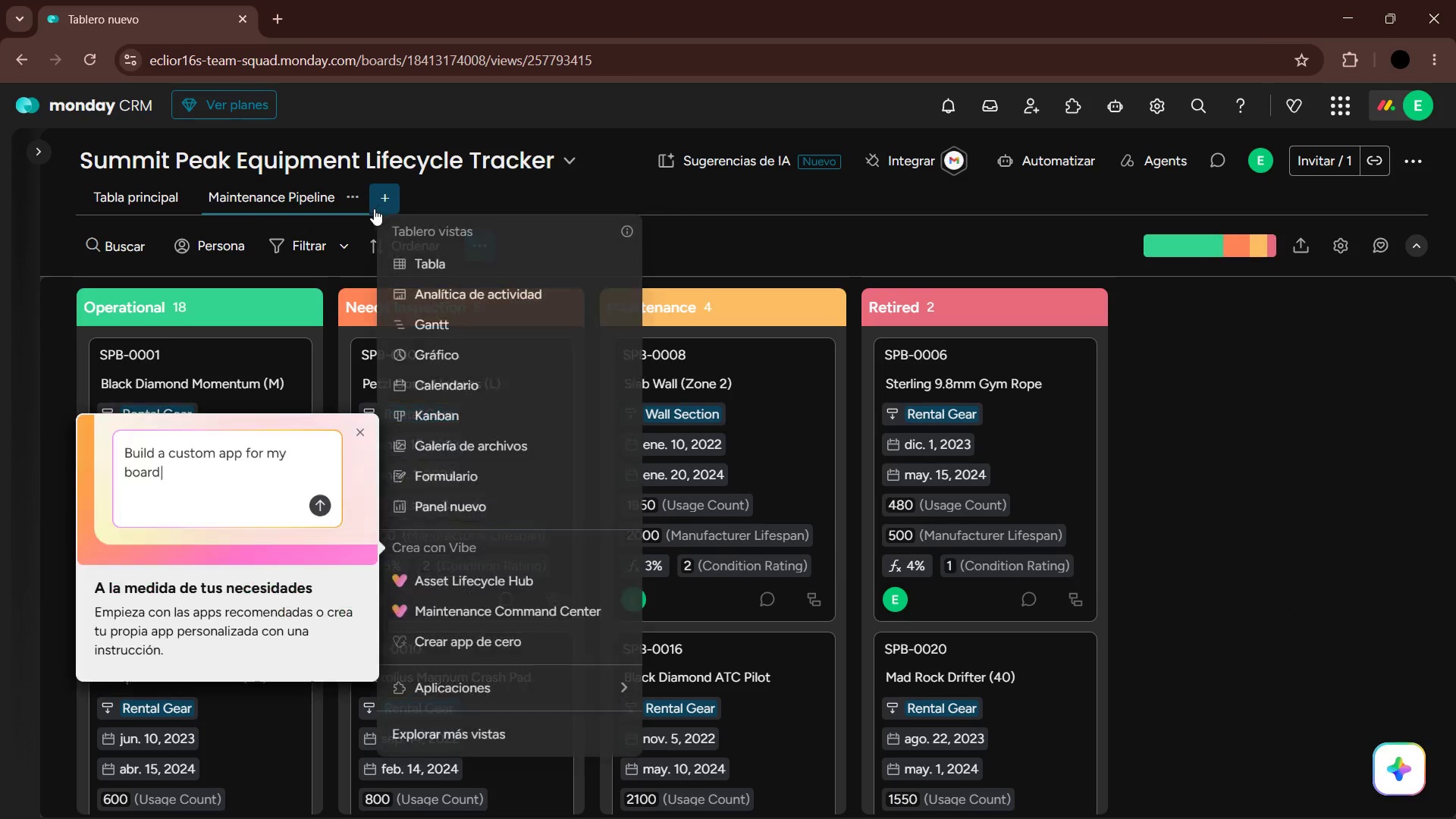 
left_click([453, 374])
 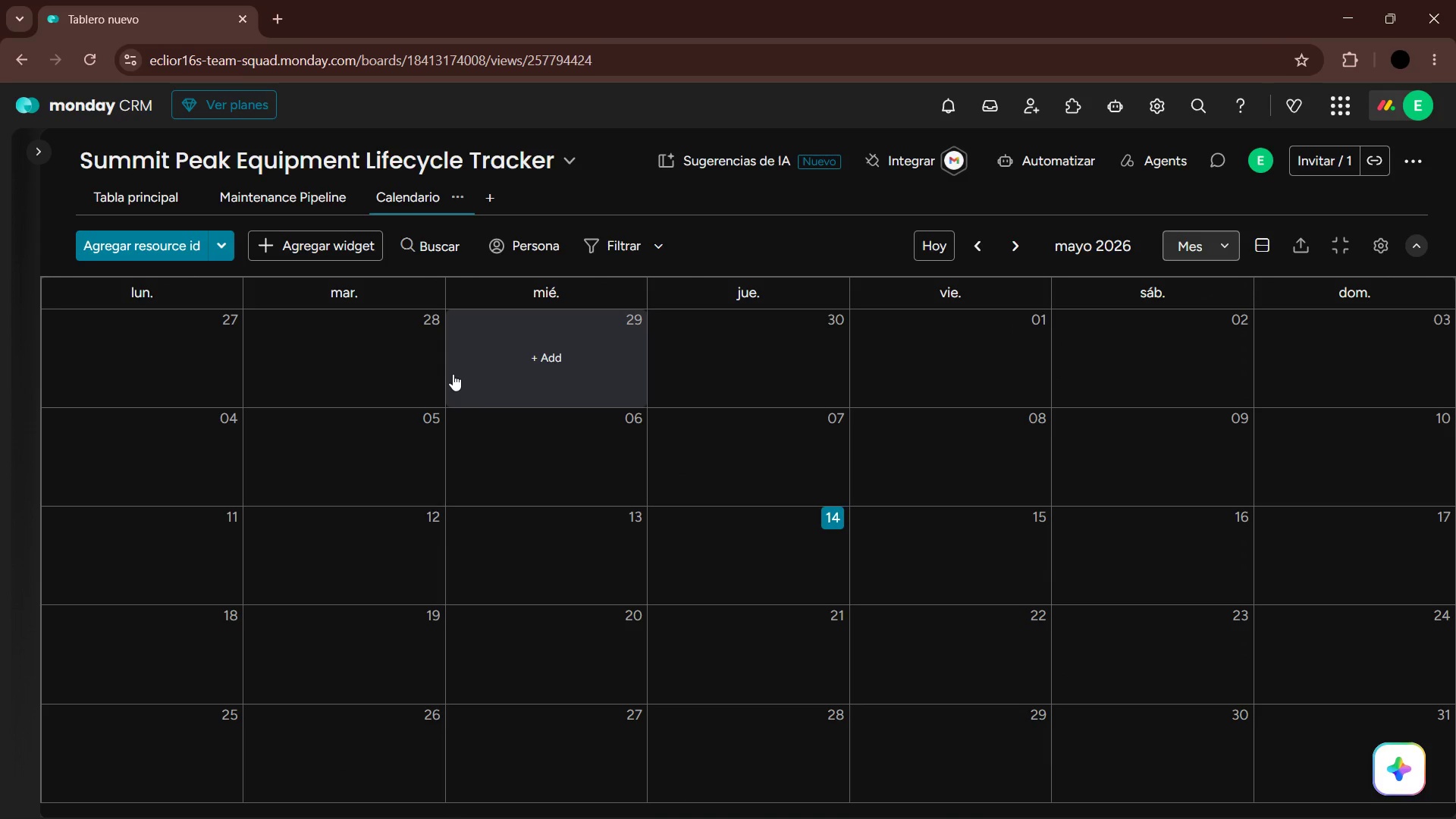 
wait(13.66)
 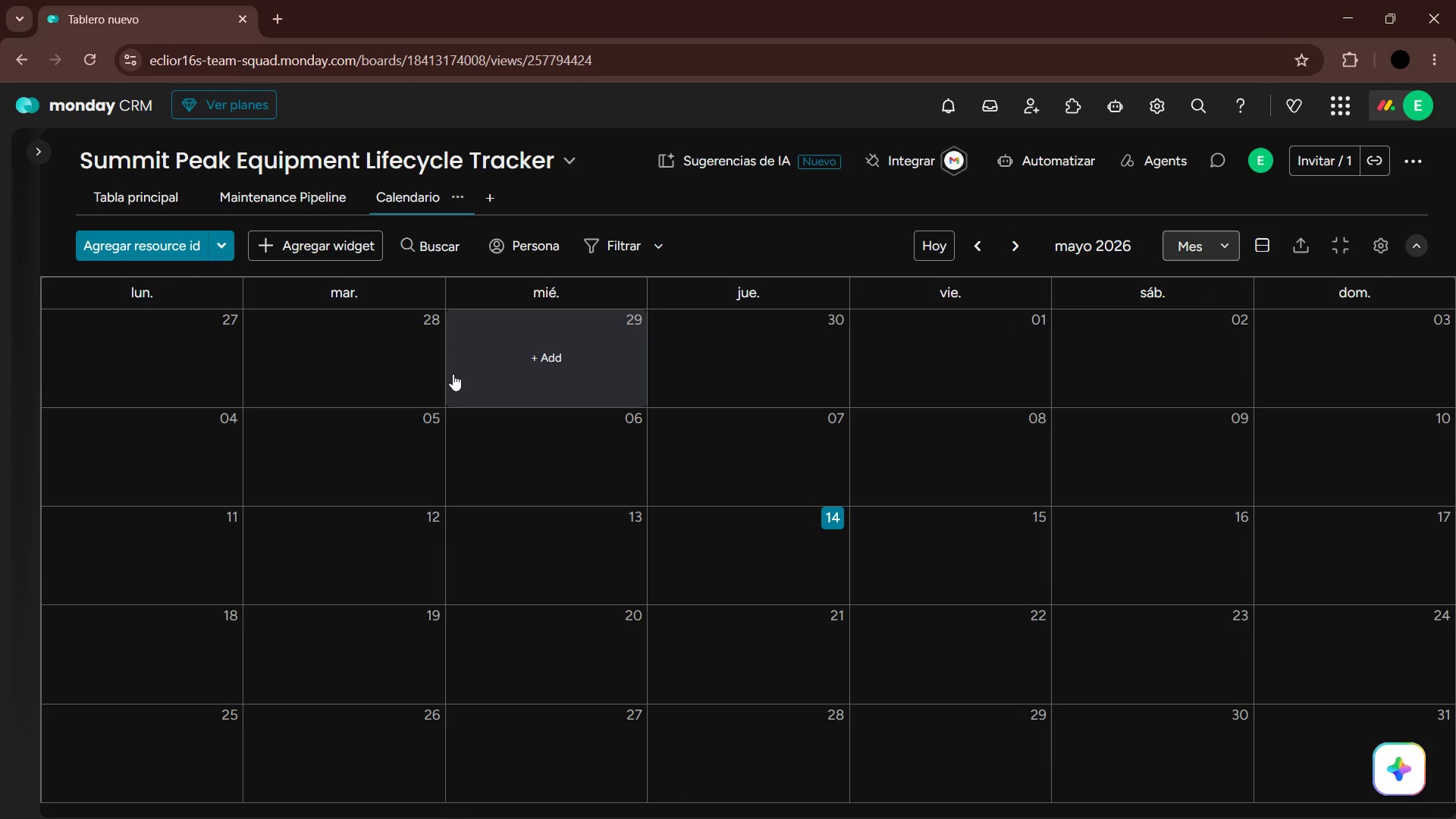 
left_click([1323, 350])
 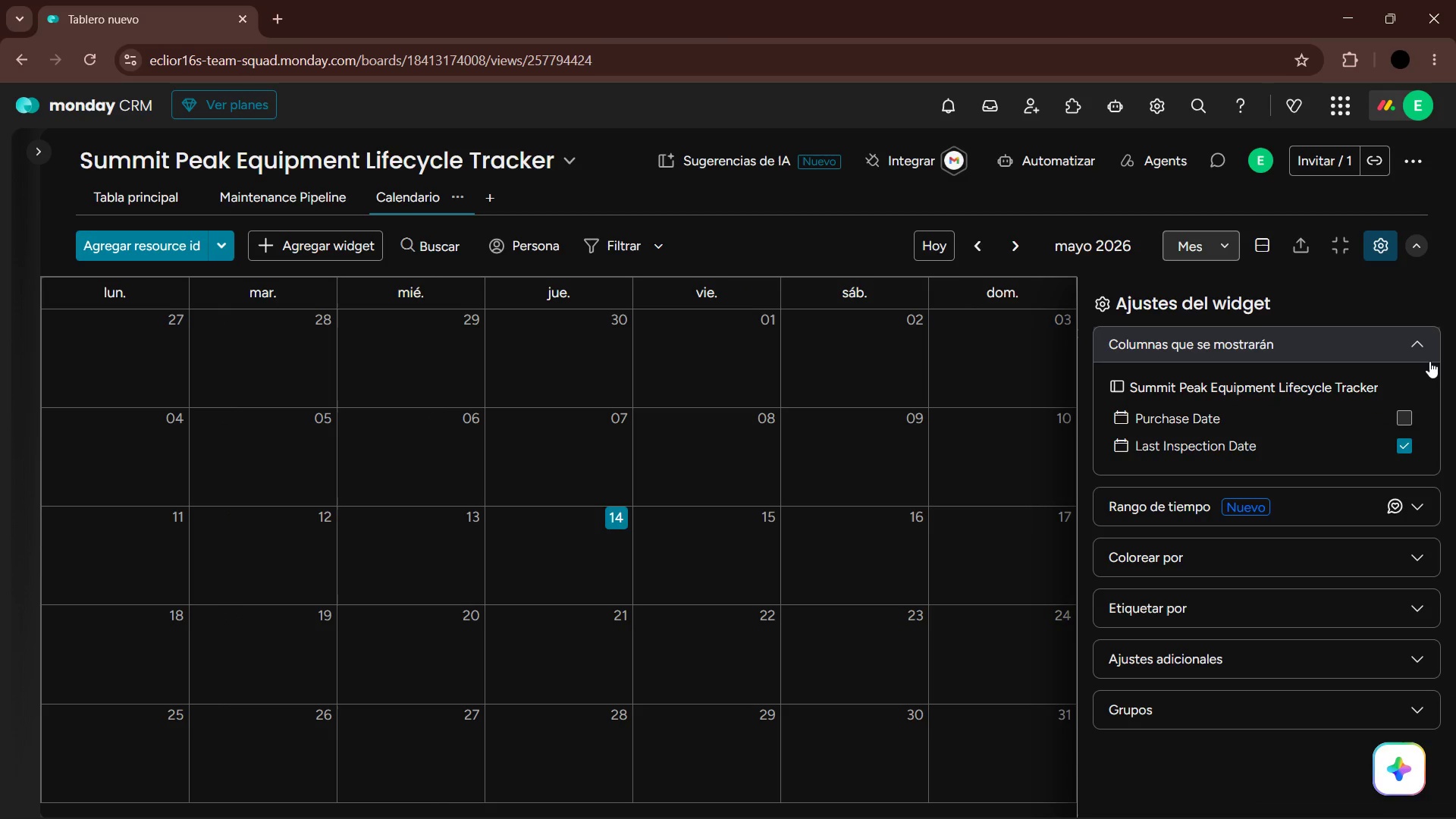 
left_click([1426, 348])
 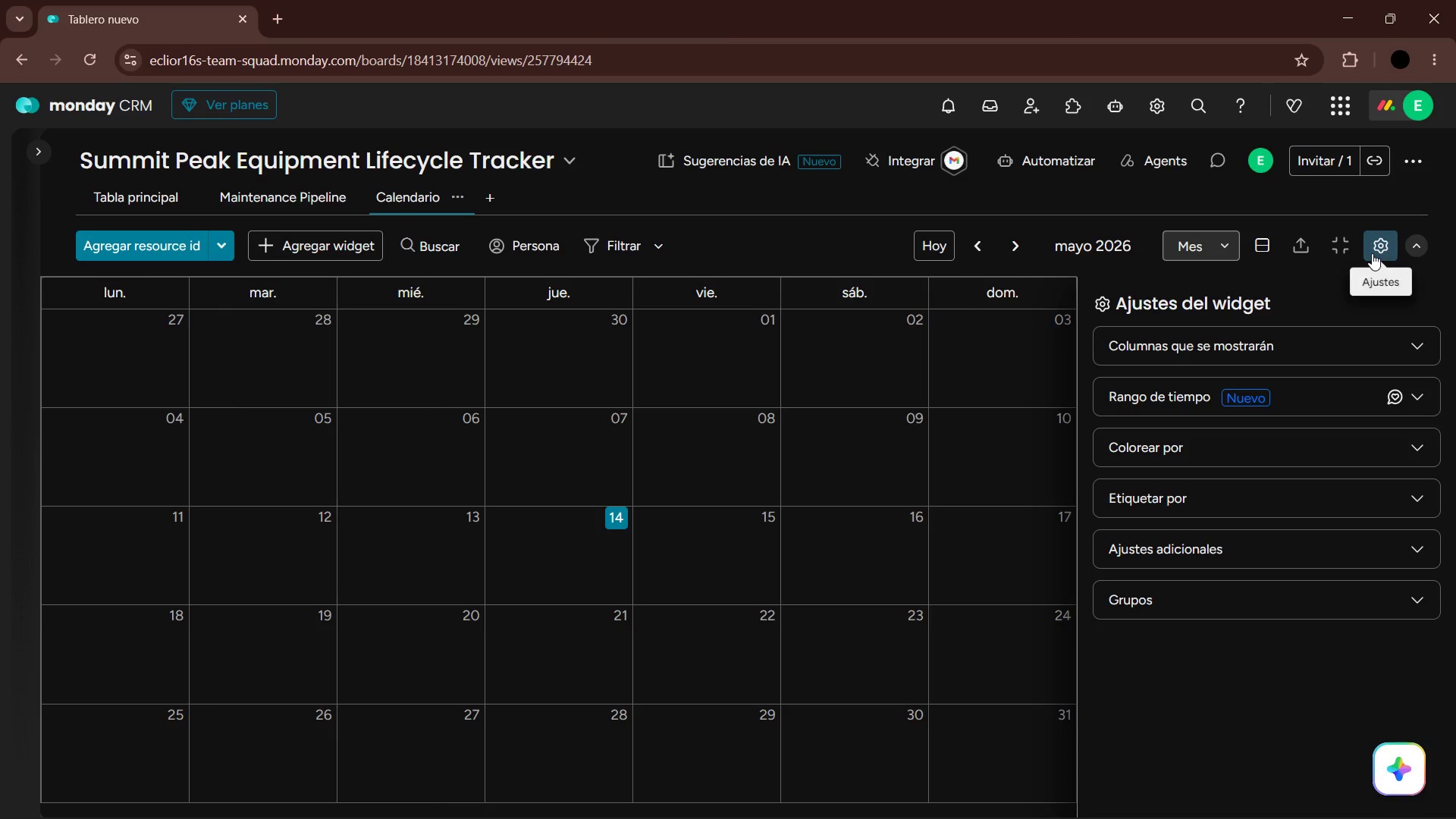 
left_click([1372, 253])
 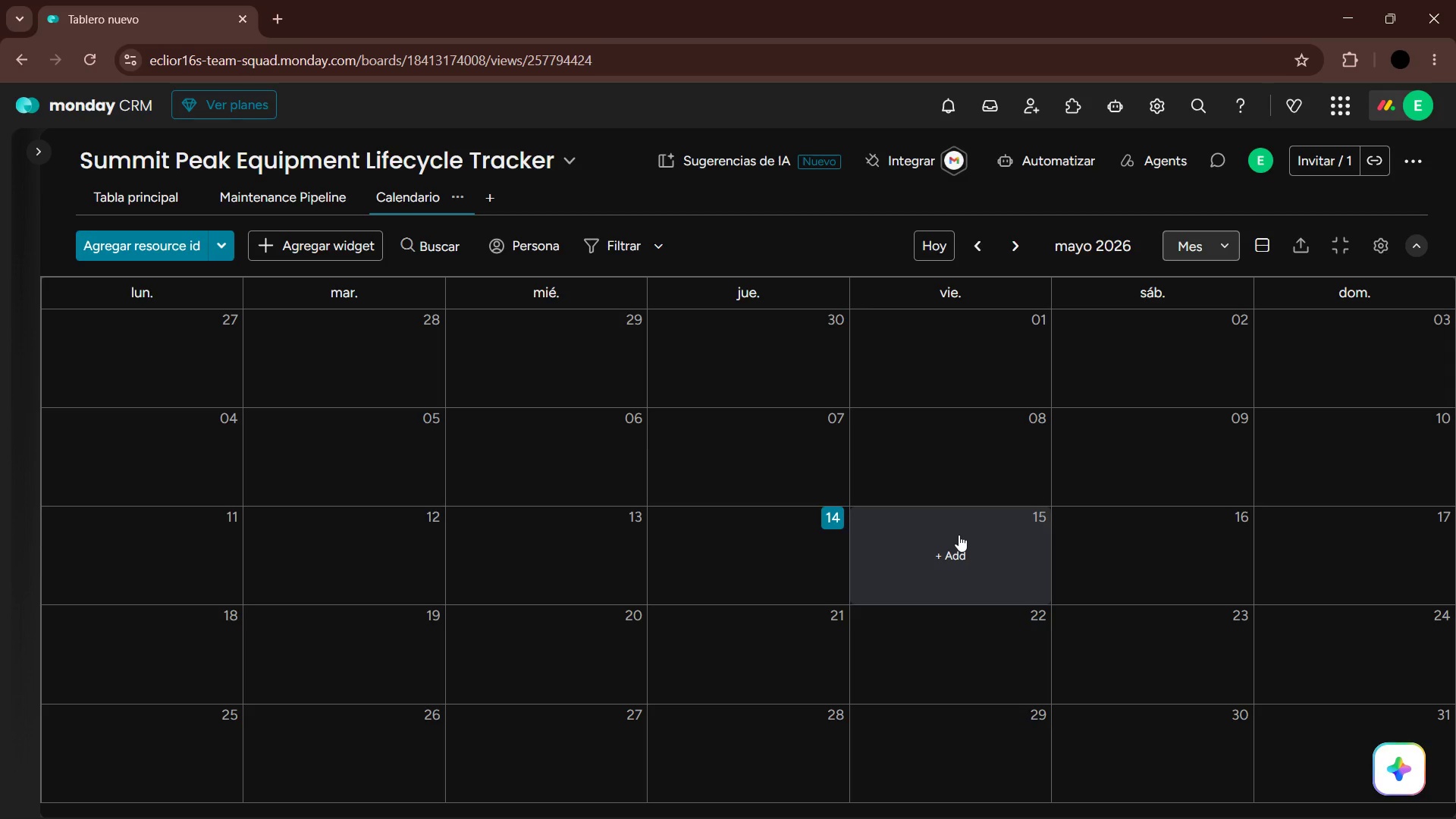 
wait(8.3)
 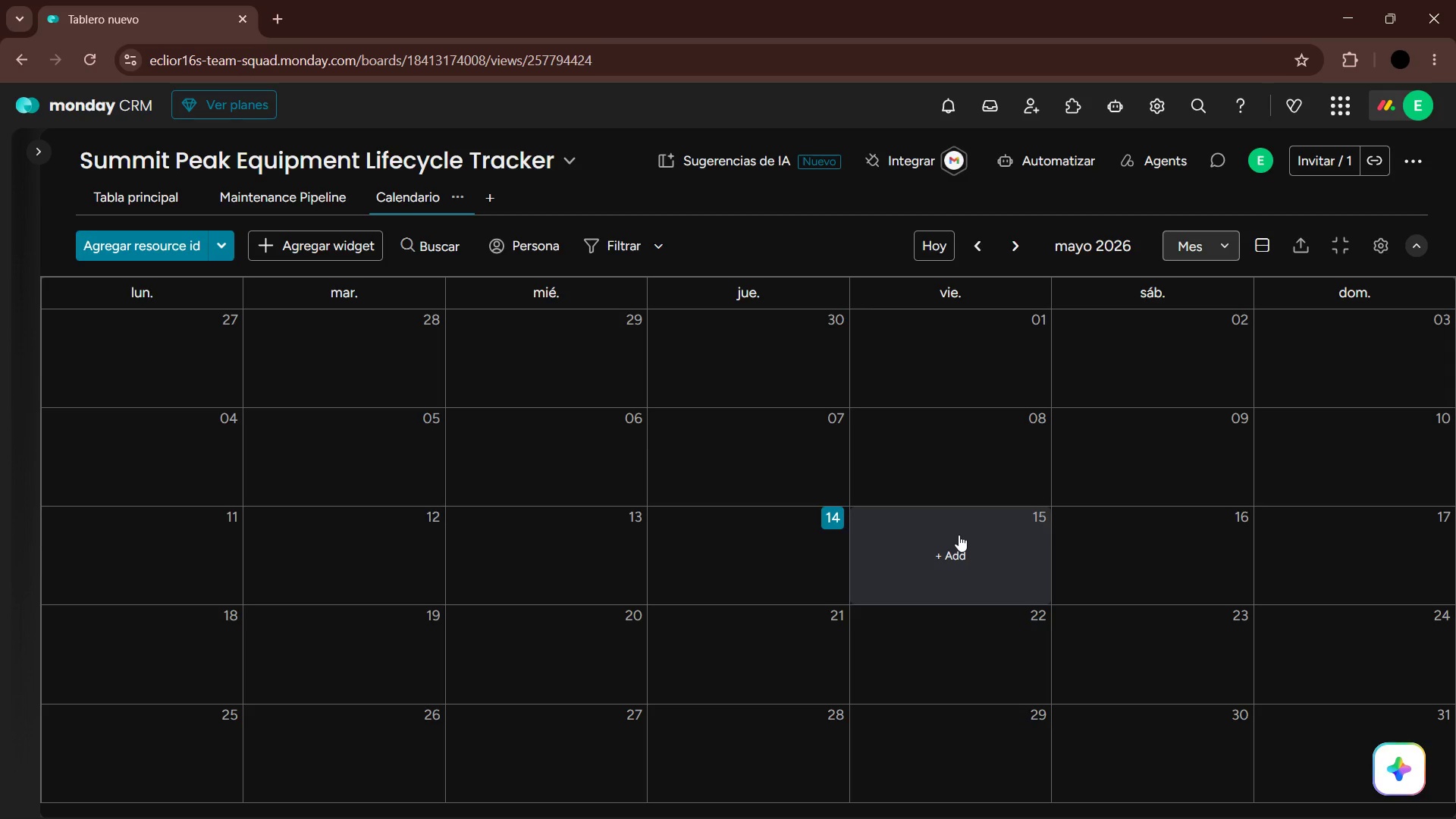 
left_click([904, 798])